 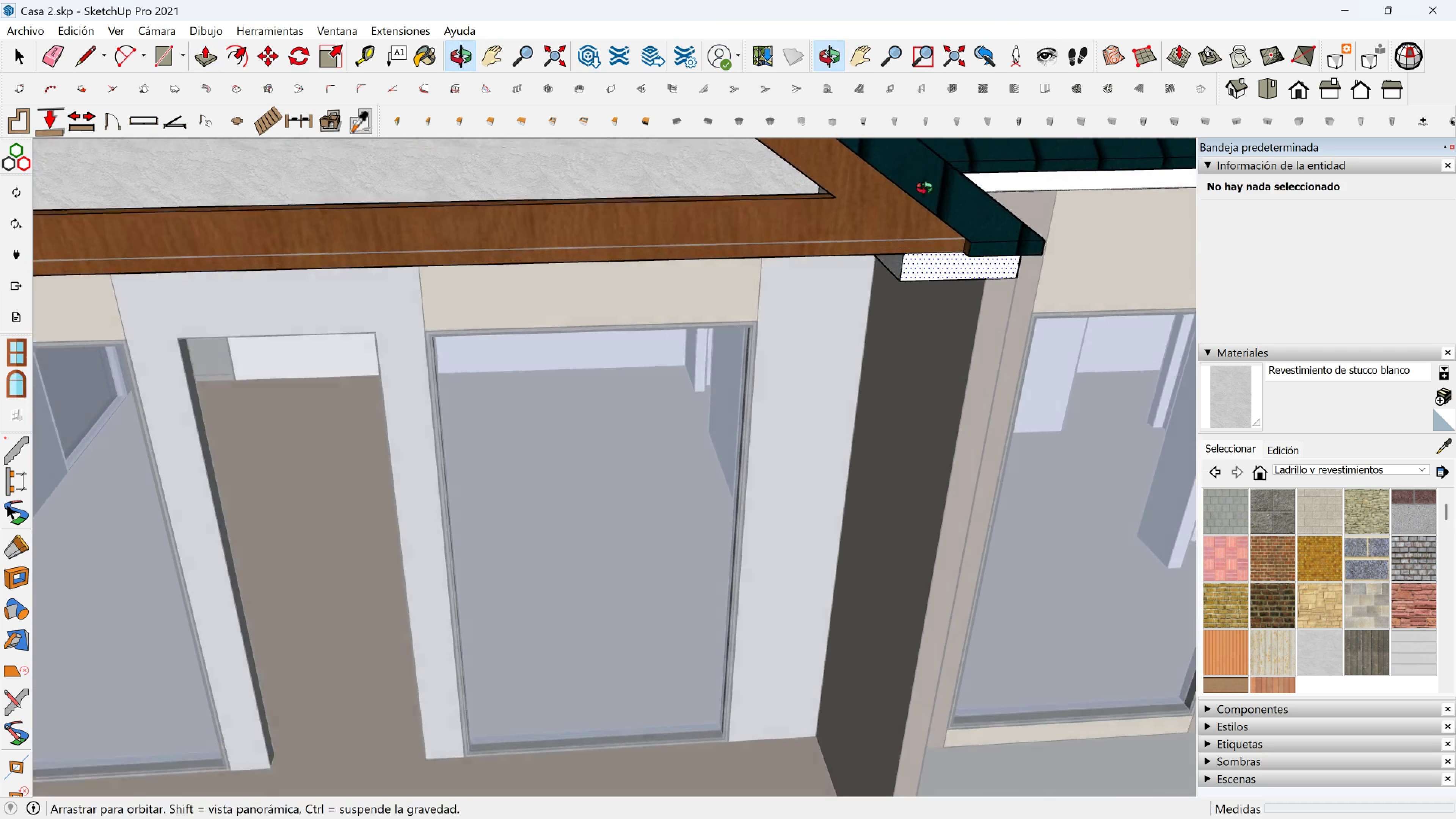 
scroll: coordinate [968, 244], scroll_direction: up, amount: 3.0
 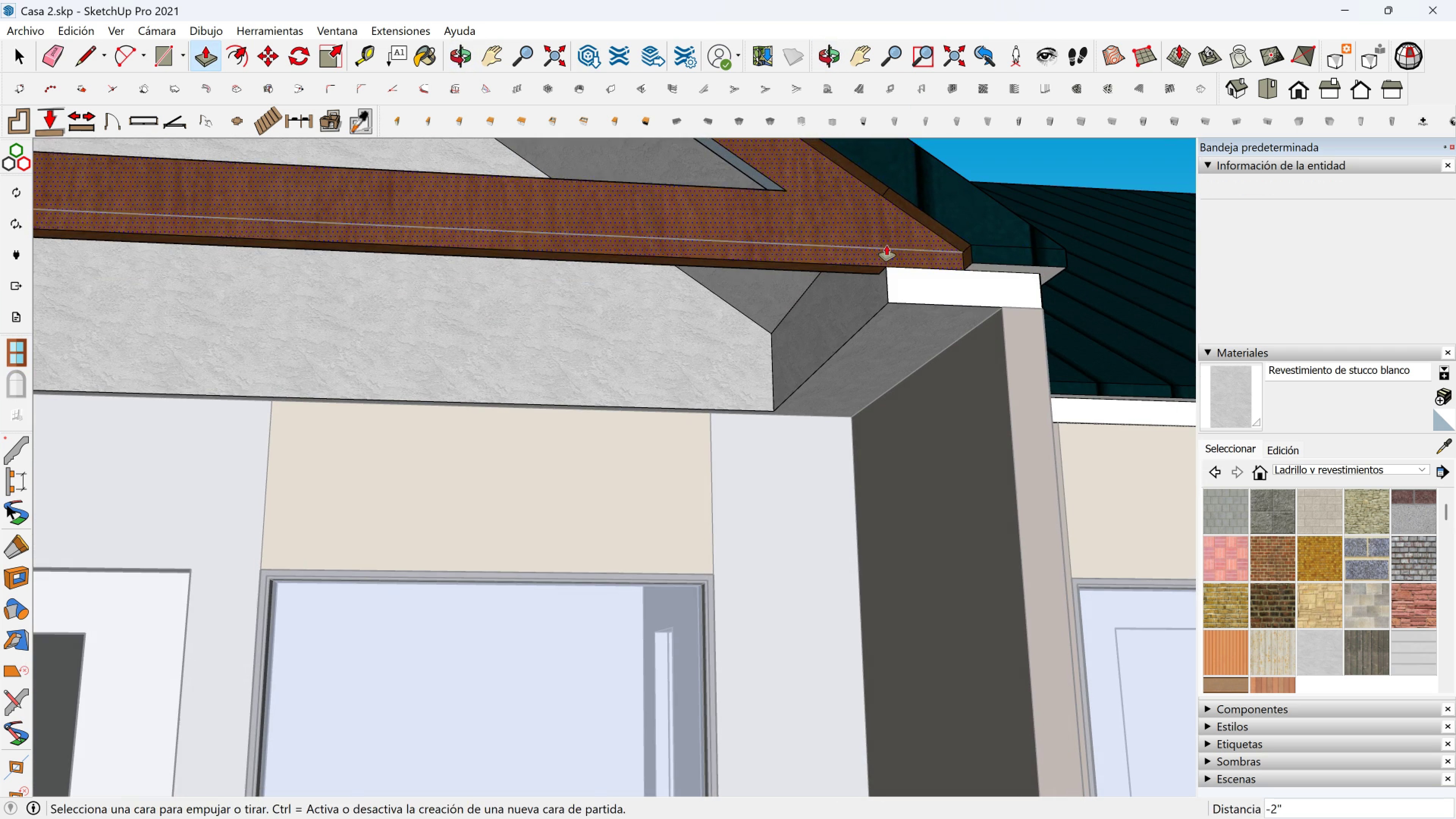 
left_click([886, 245])
 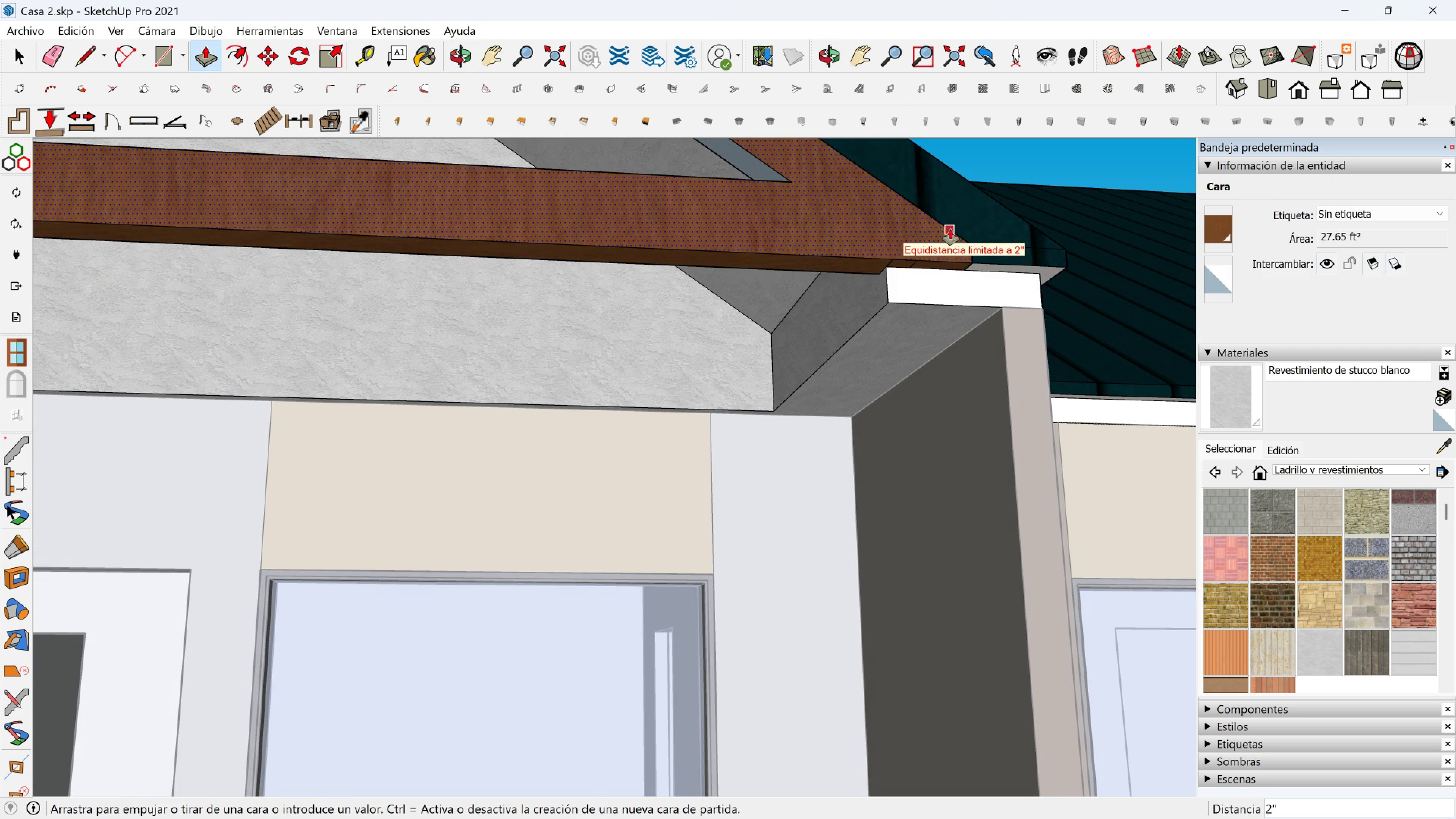 
left_click([950, 229])
 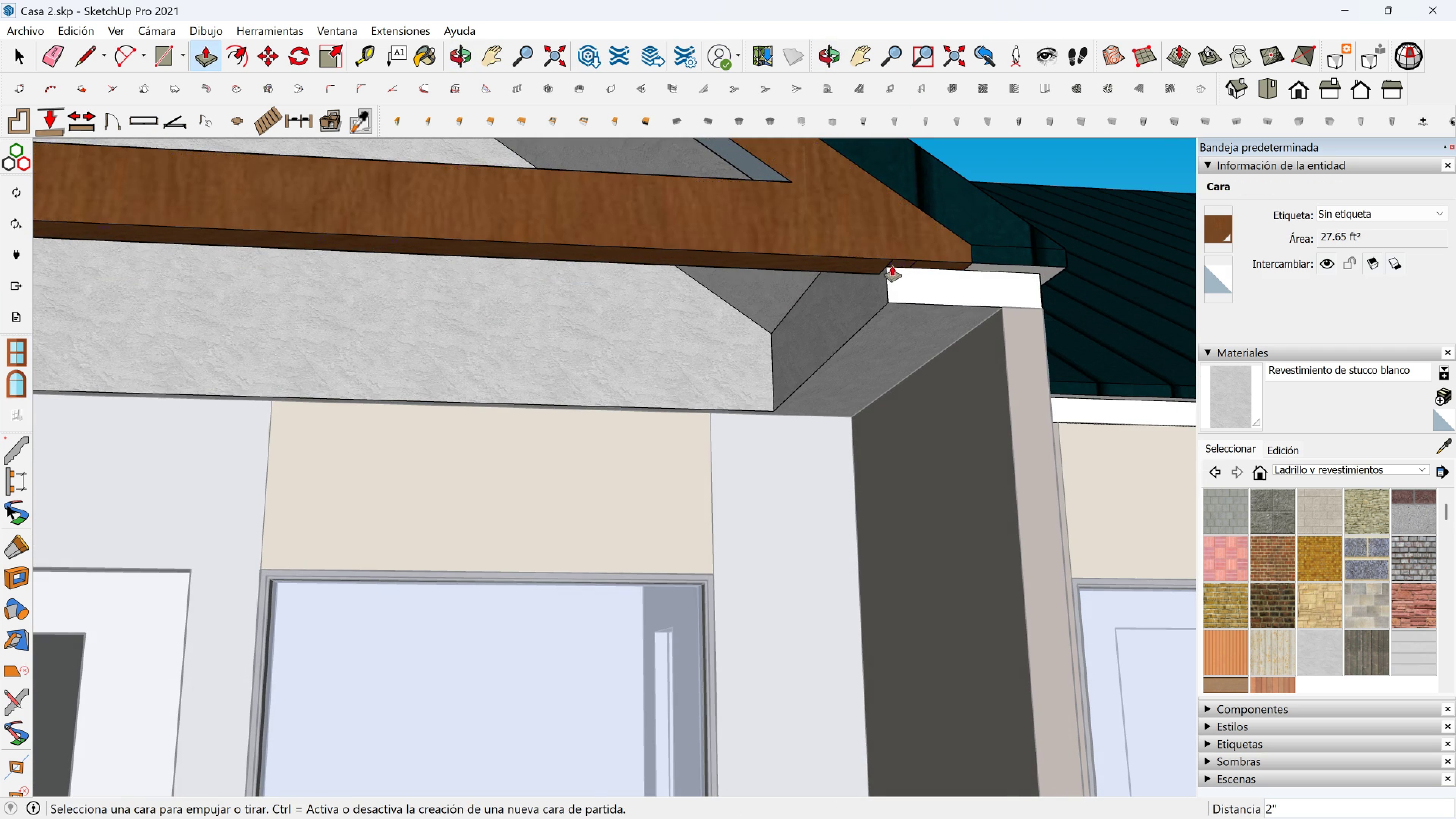 
scroll: coordinate [587, 219], scroll_direction: down, amount: 6.0